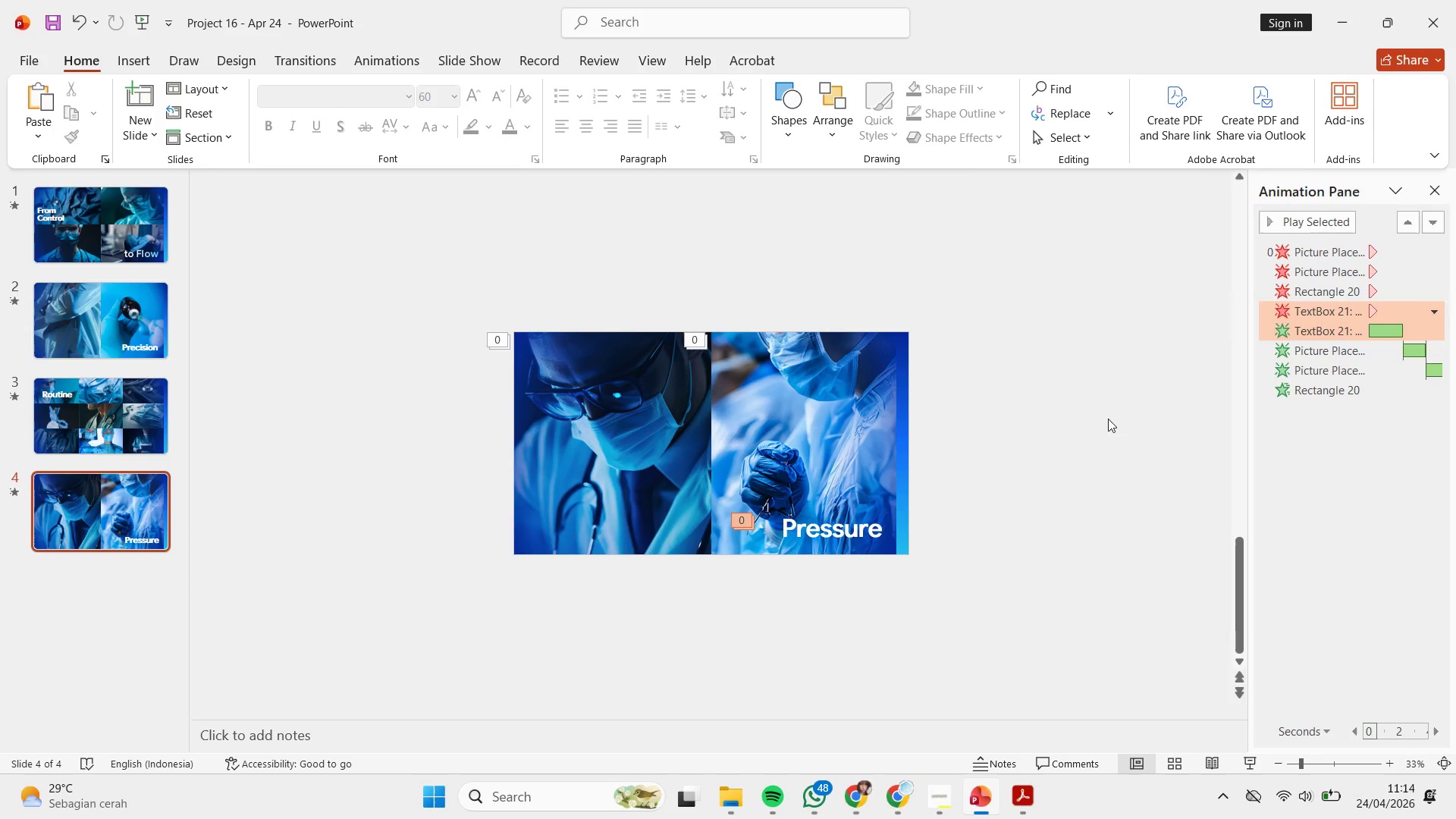 
left_click([1108, 419])
 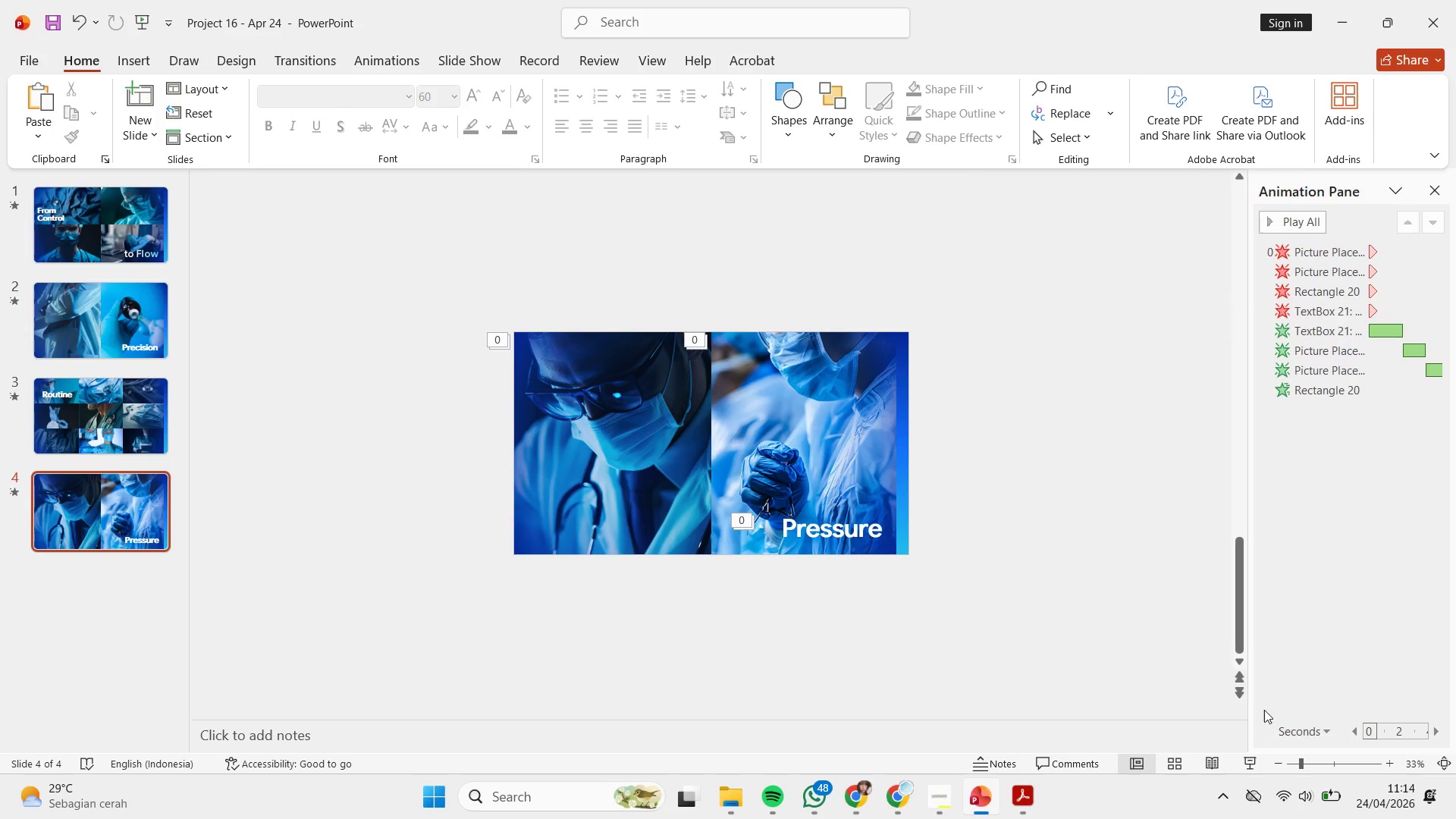 
key(Control+Z)
 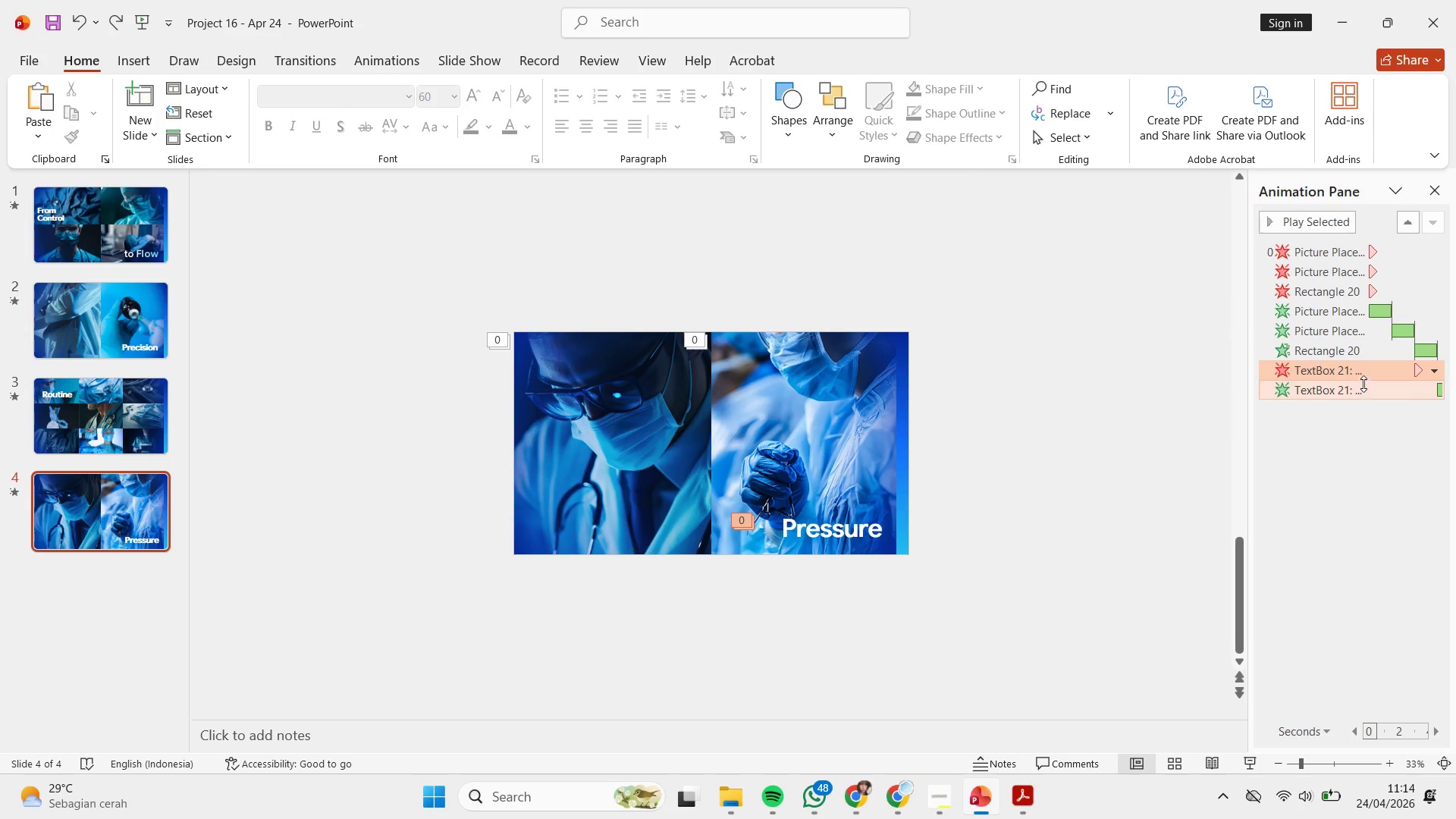 
left_click([1364, 377])
 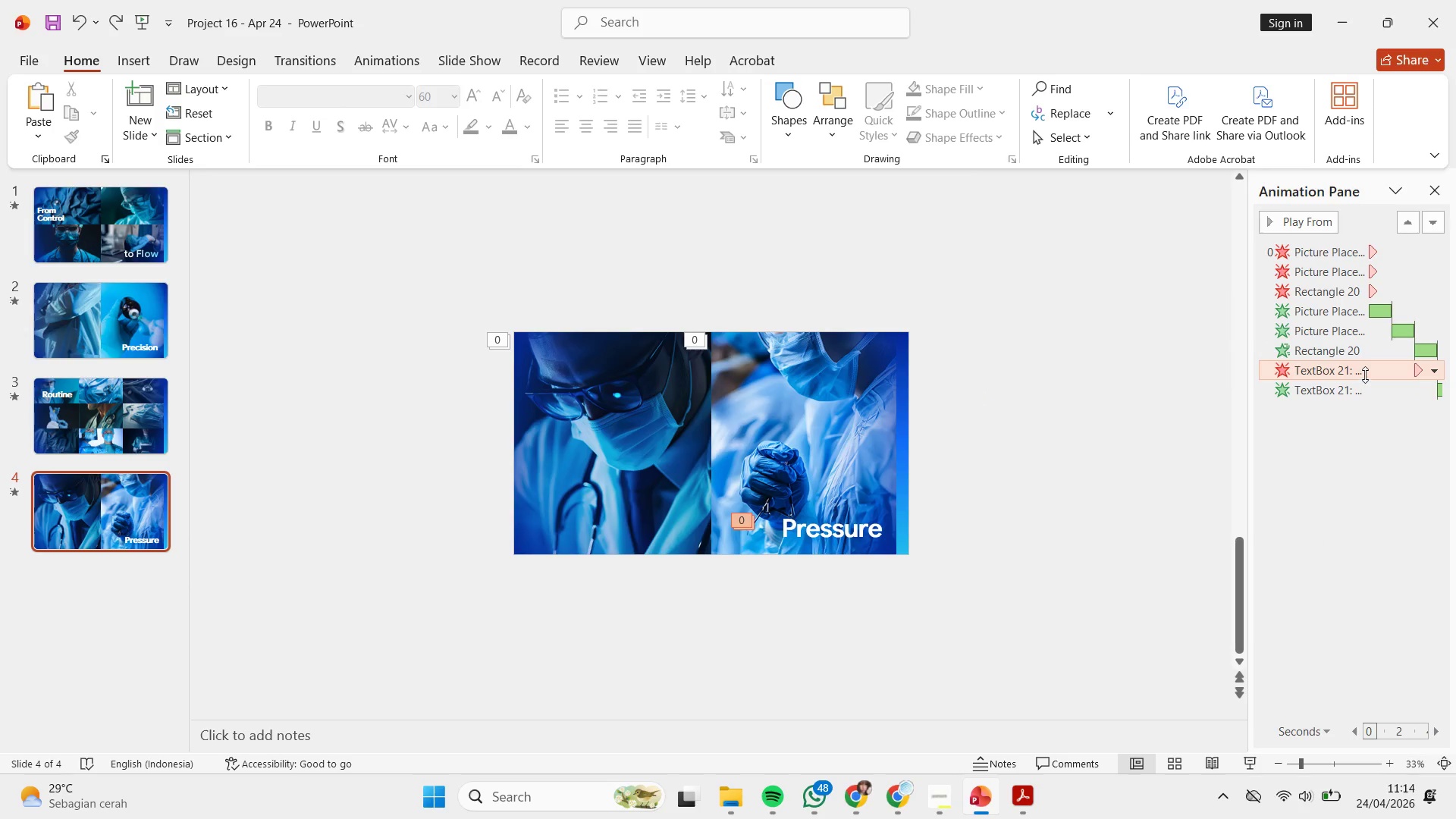 
left_click_drag(start_coordinate=[1365, 375], to_coordinate=[1352, 307])
 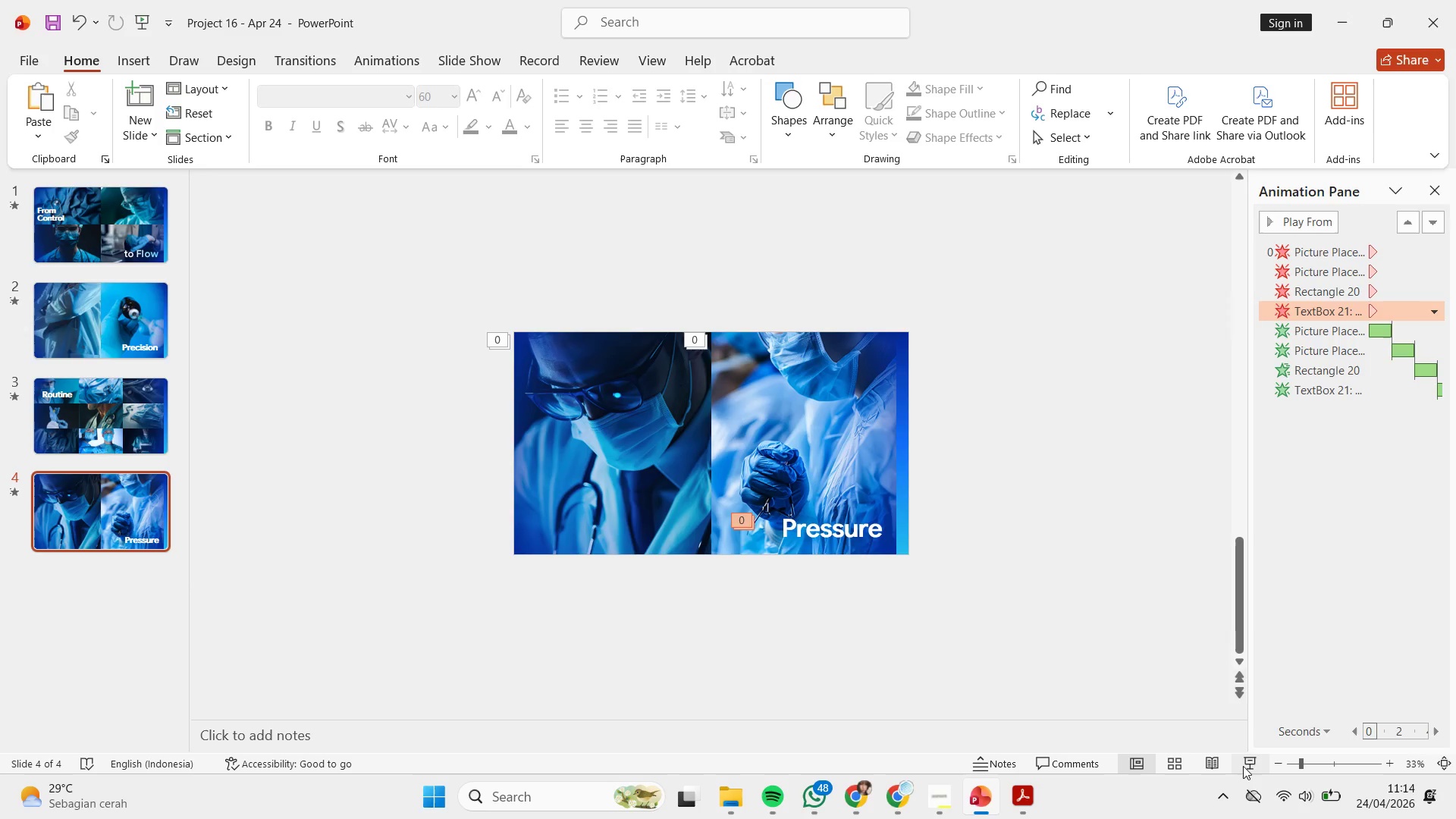 
left_click([1250, 766])
 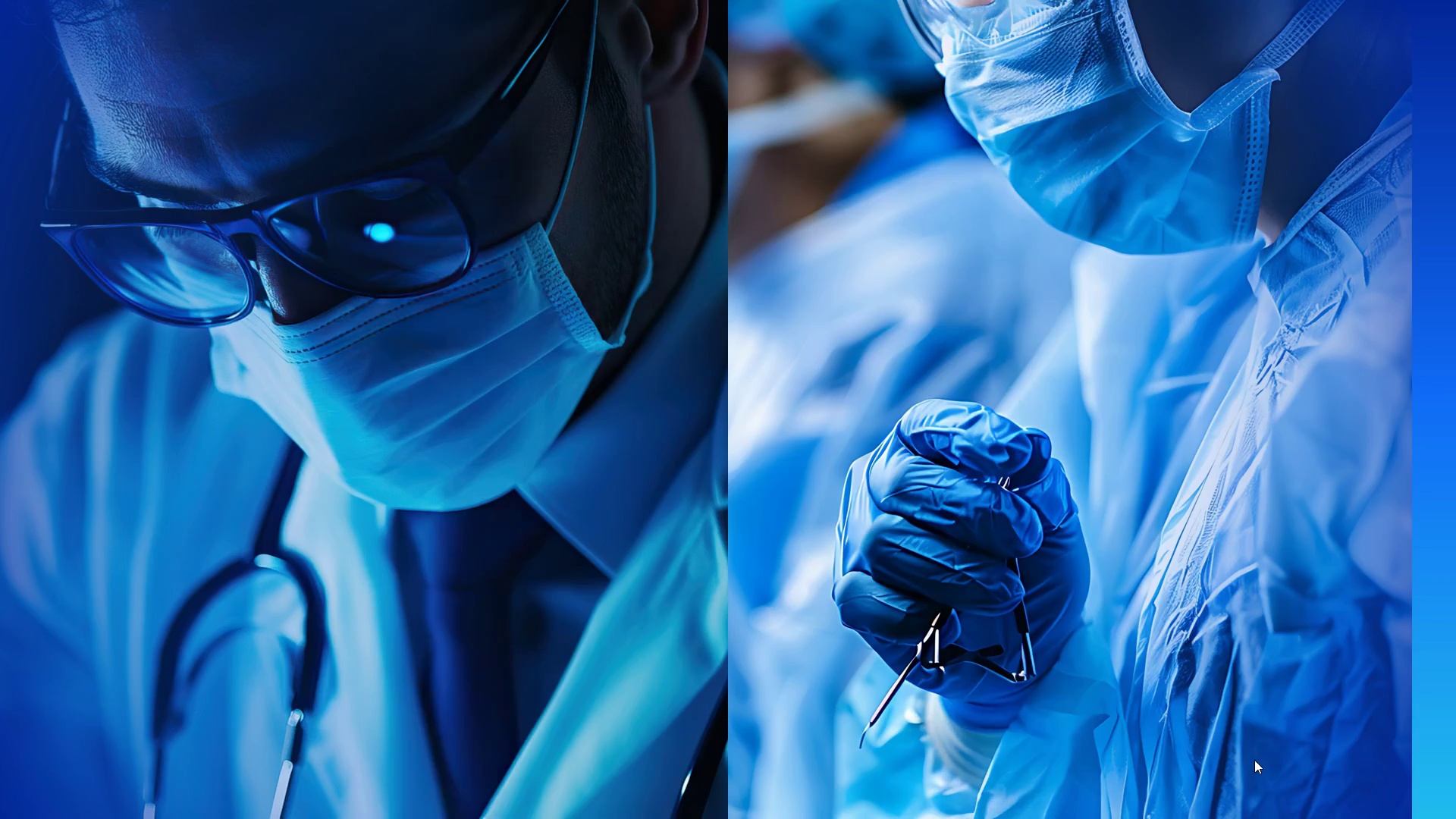 
wait(9.39)
 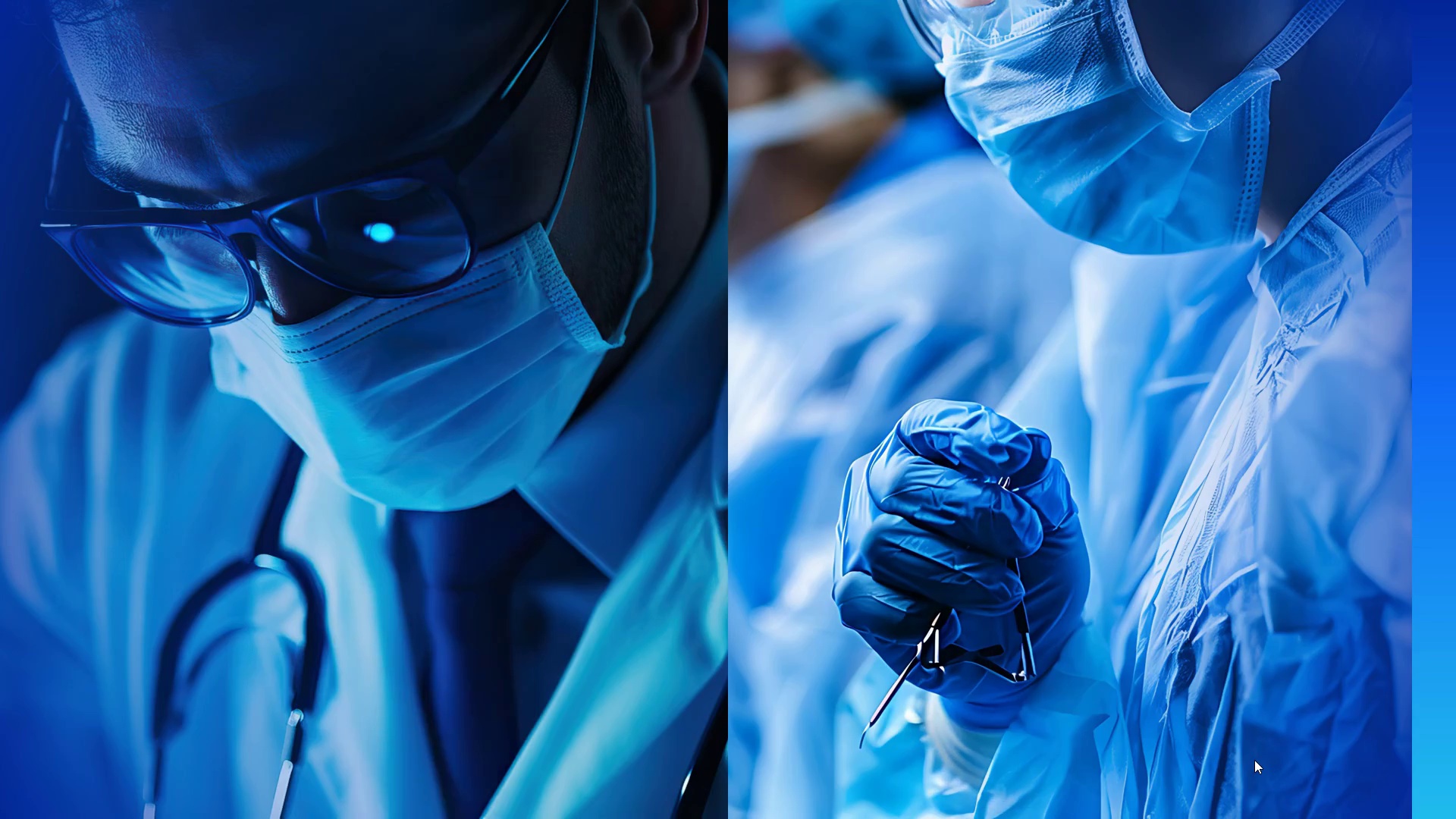 
key(Escape)
 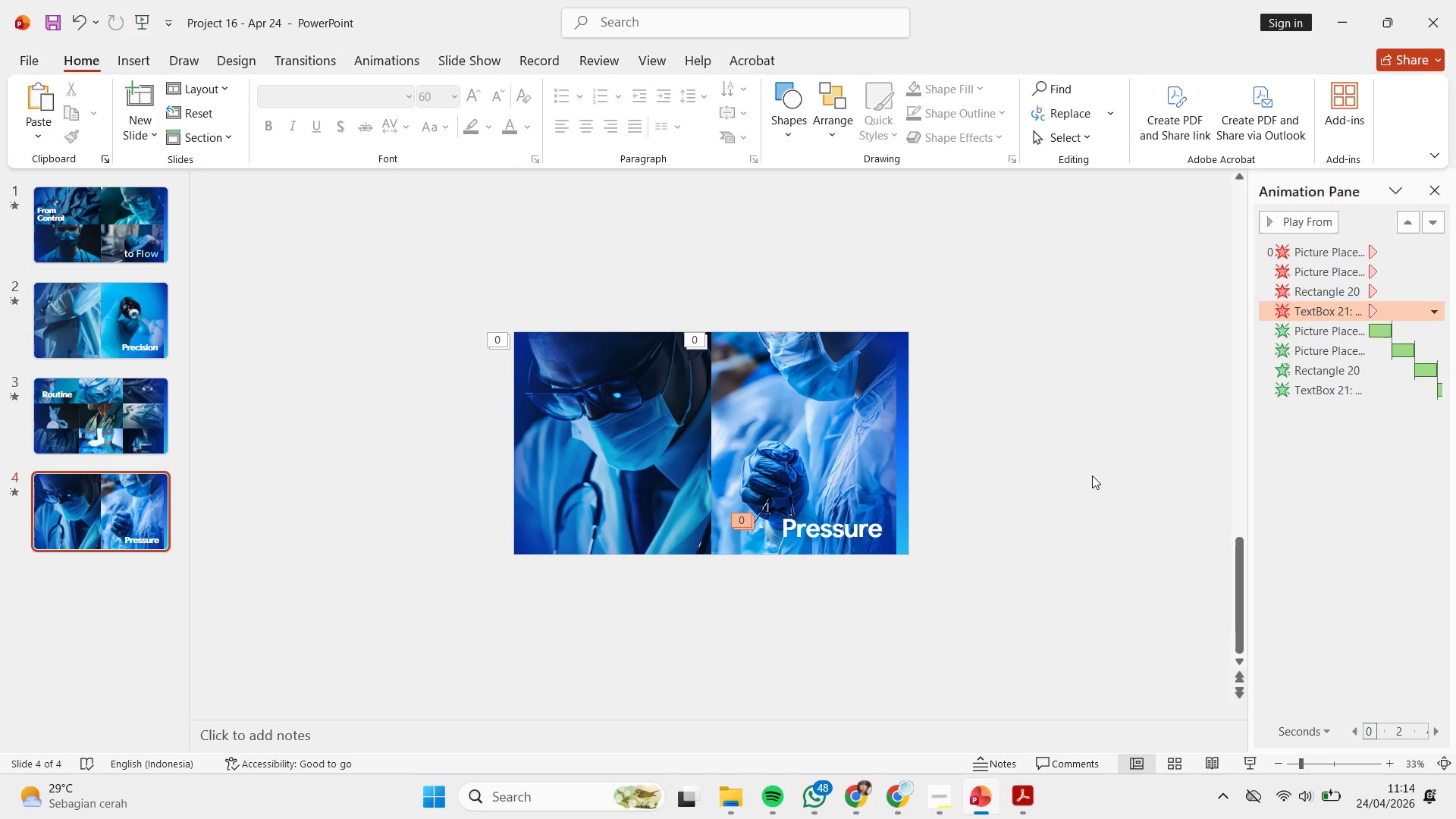 
scroll: coordinate [1092, 475], scroll_direction: down, amount: 1.0
 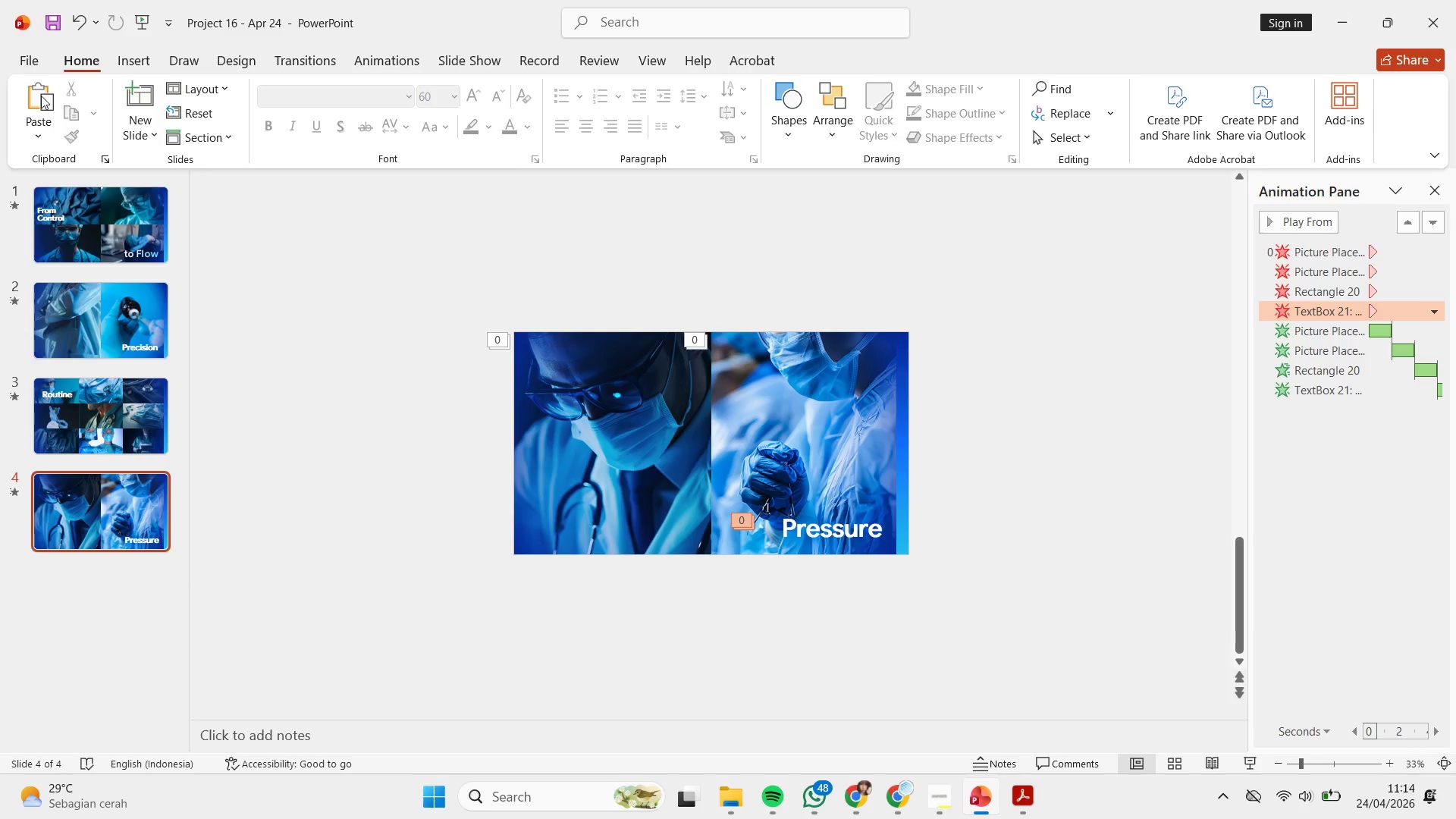 
left_click([140, 104])
 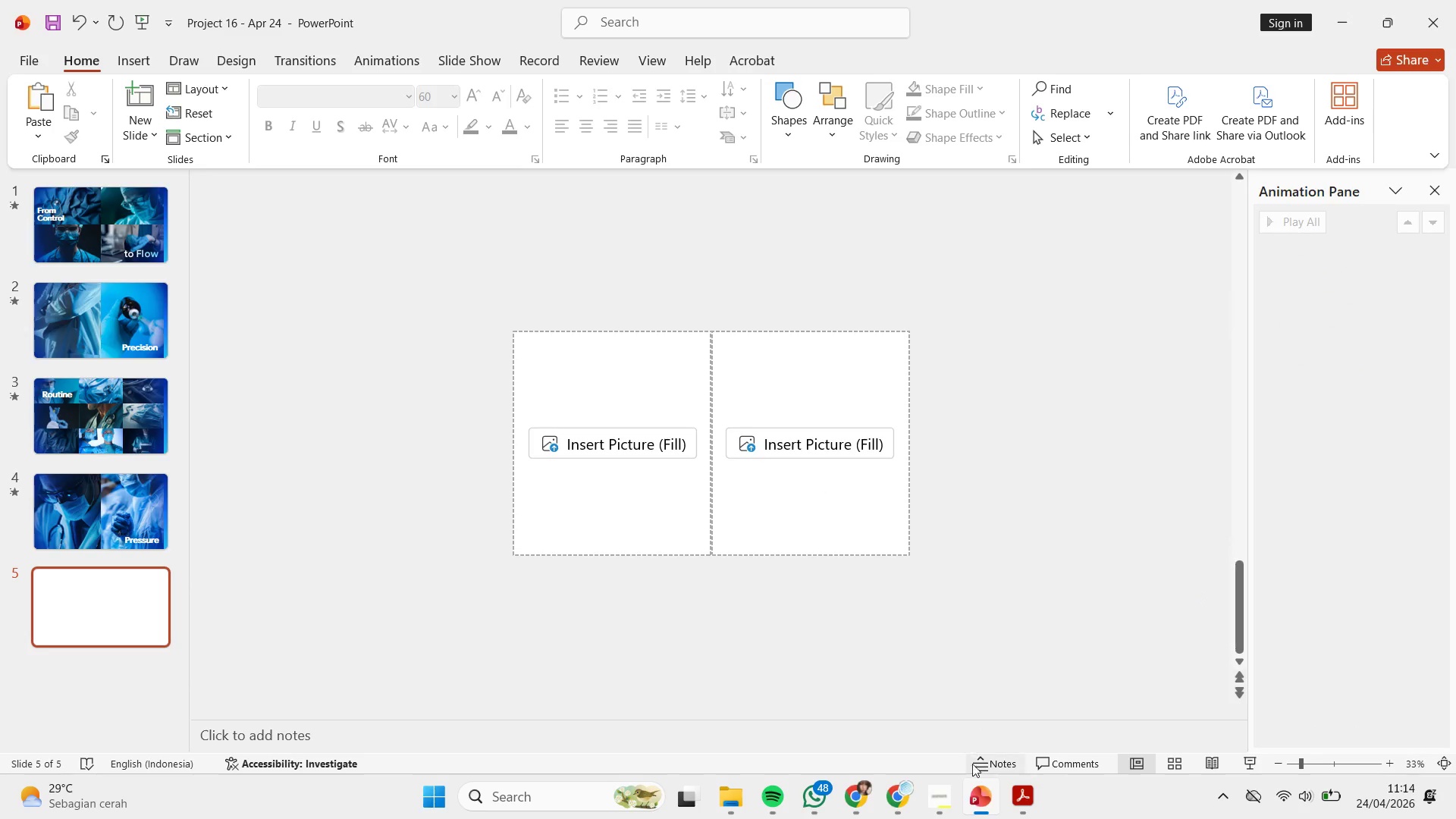 
left_click([928, 795])